 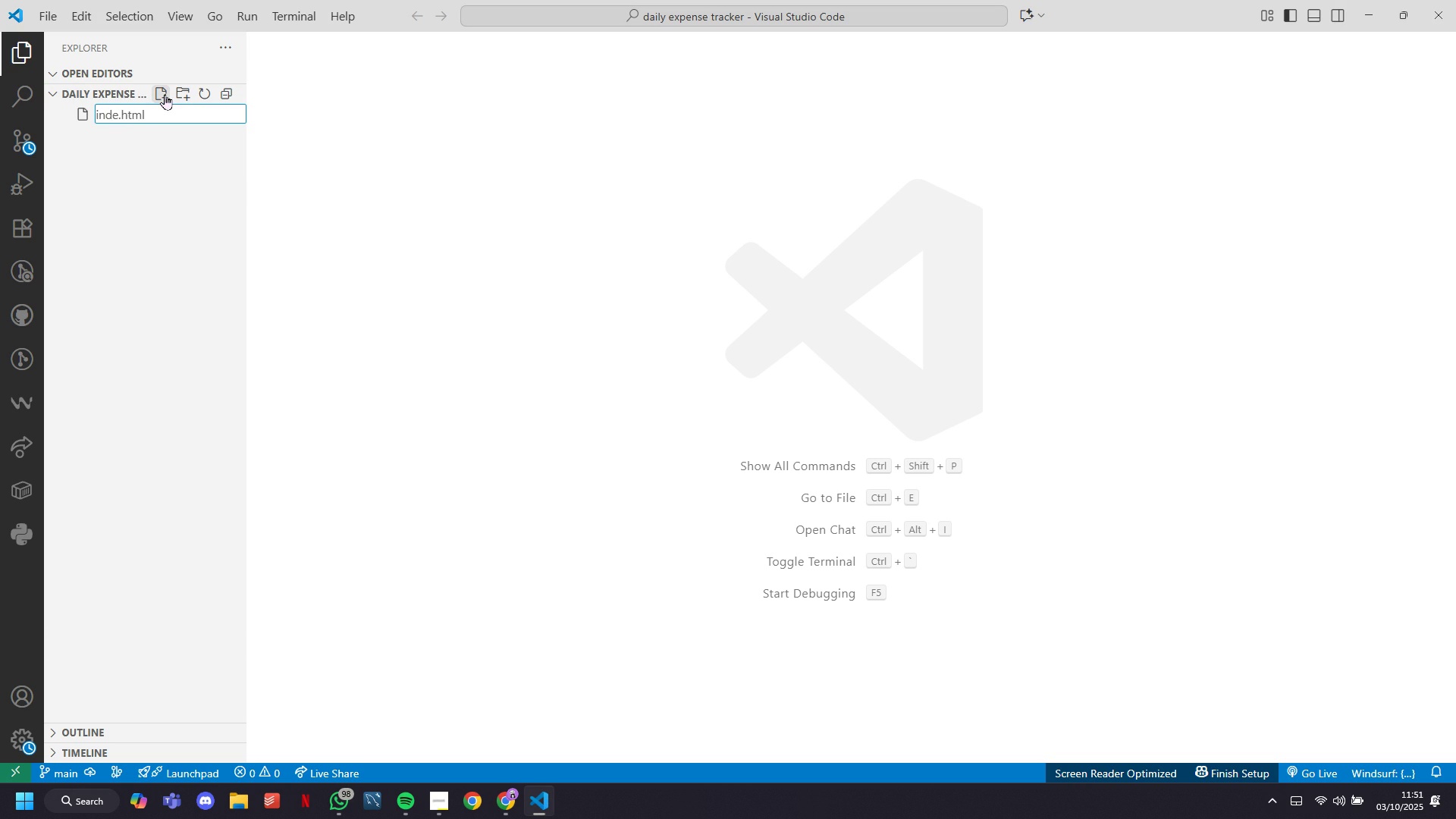 
key(ArrowLeft)
 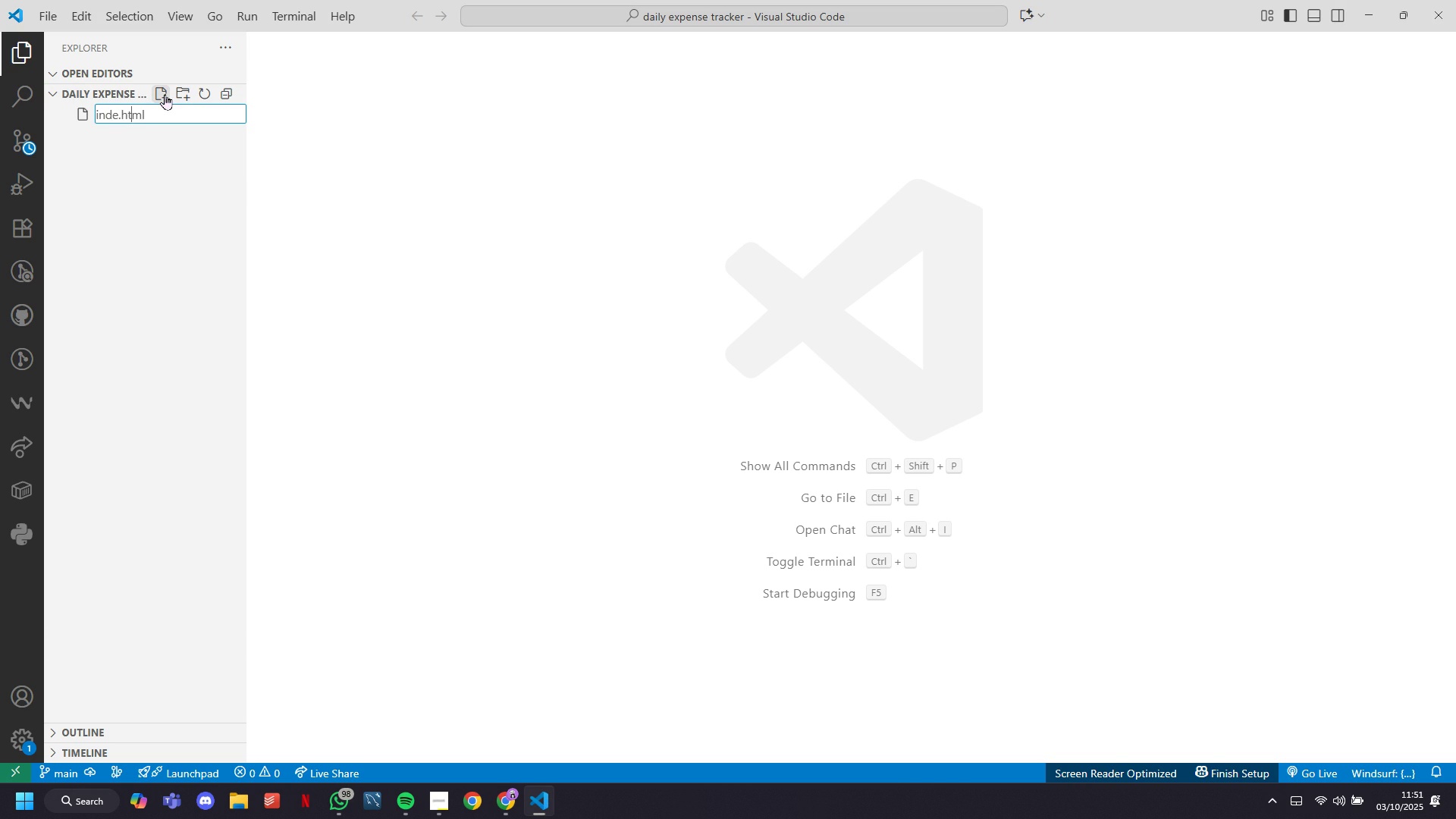 
key(ArrowLeft)
 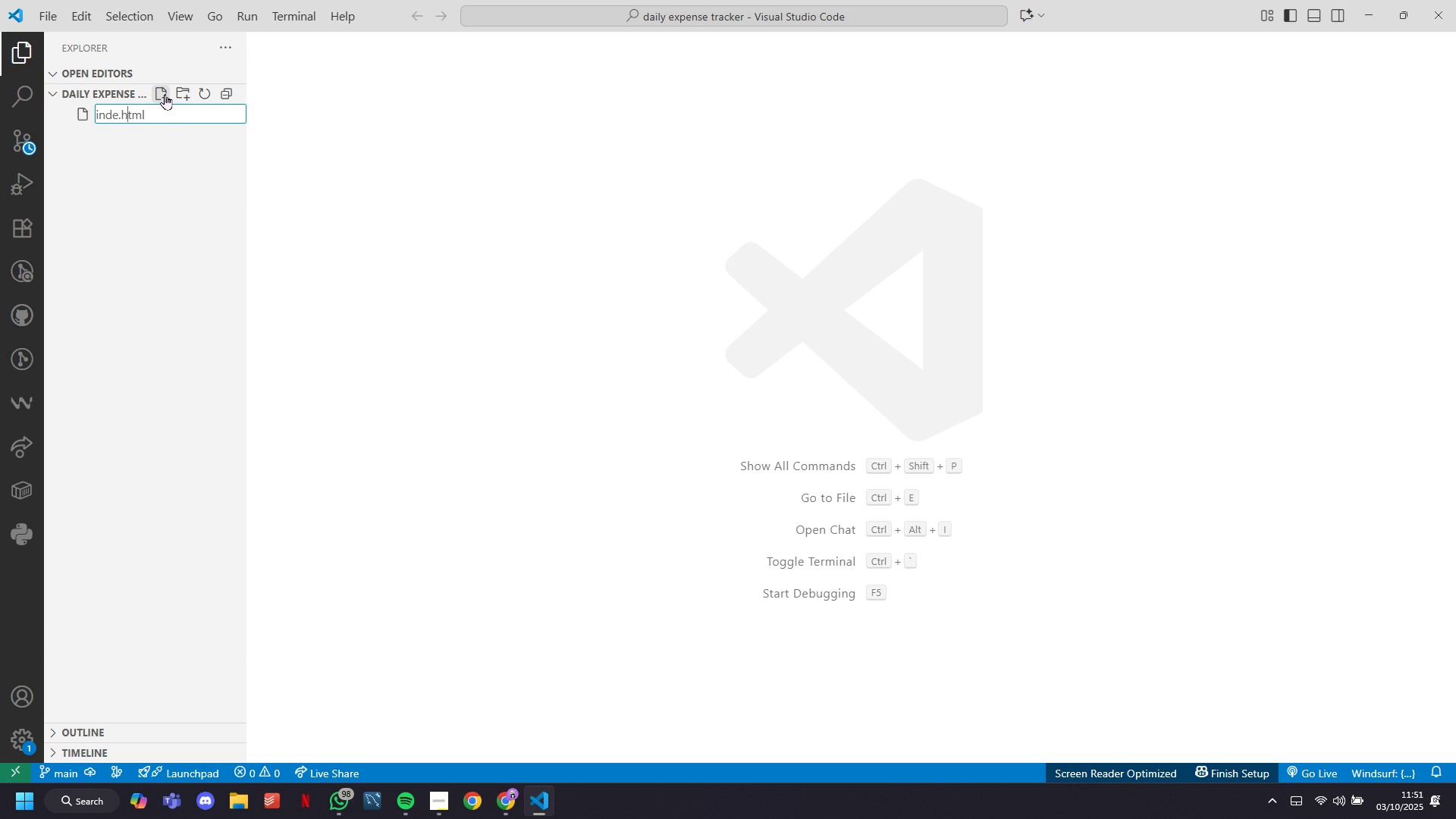 
key(ArrowLeft)
 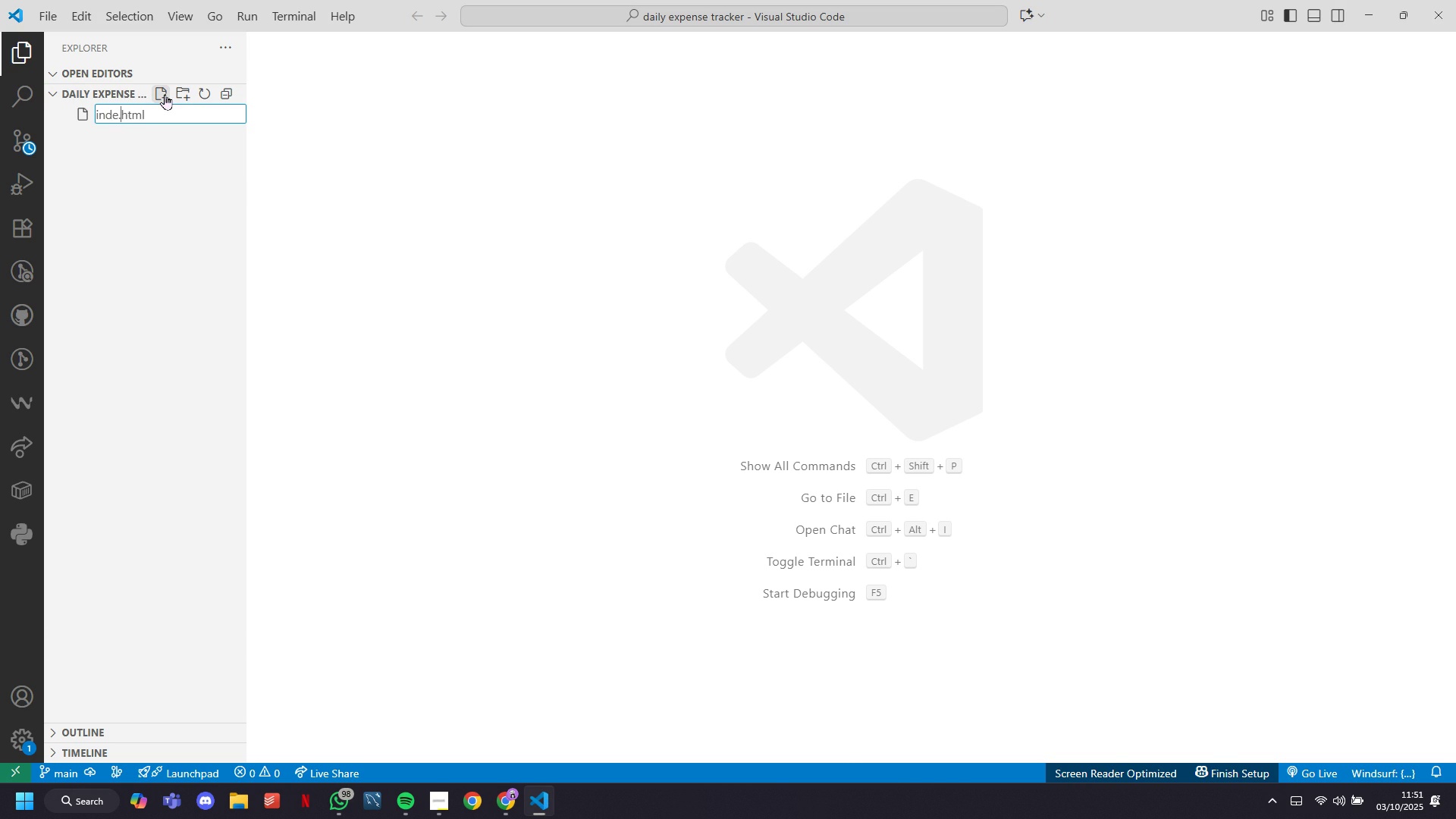 
key(ArrowLeft)
 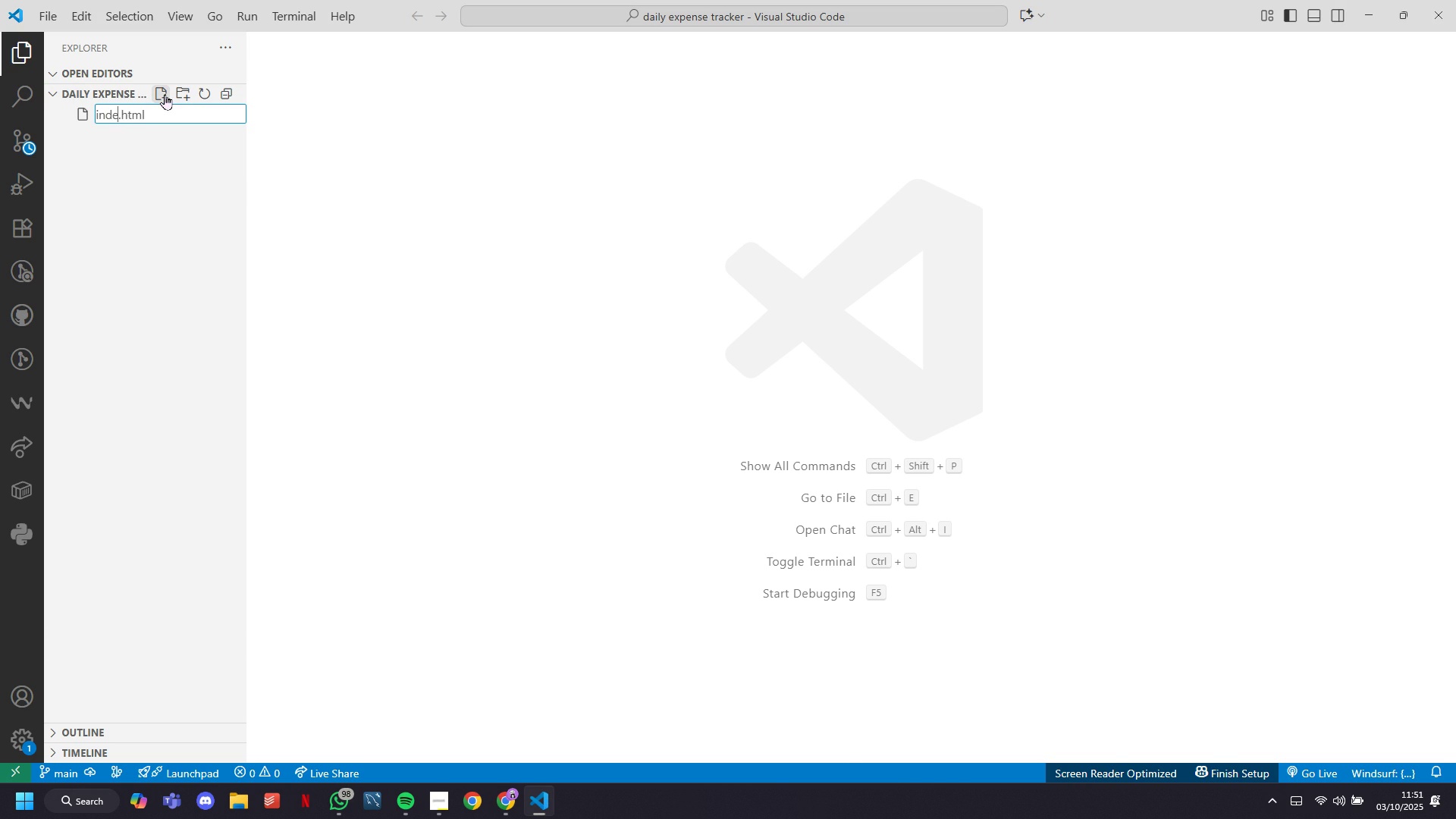 
key(ArrowLeft)
 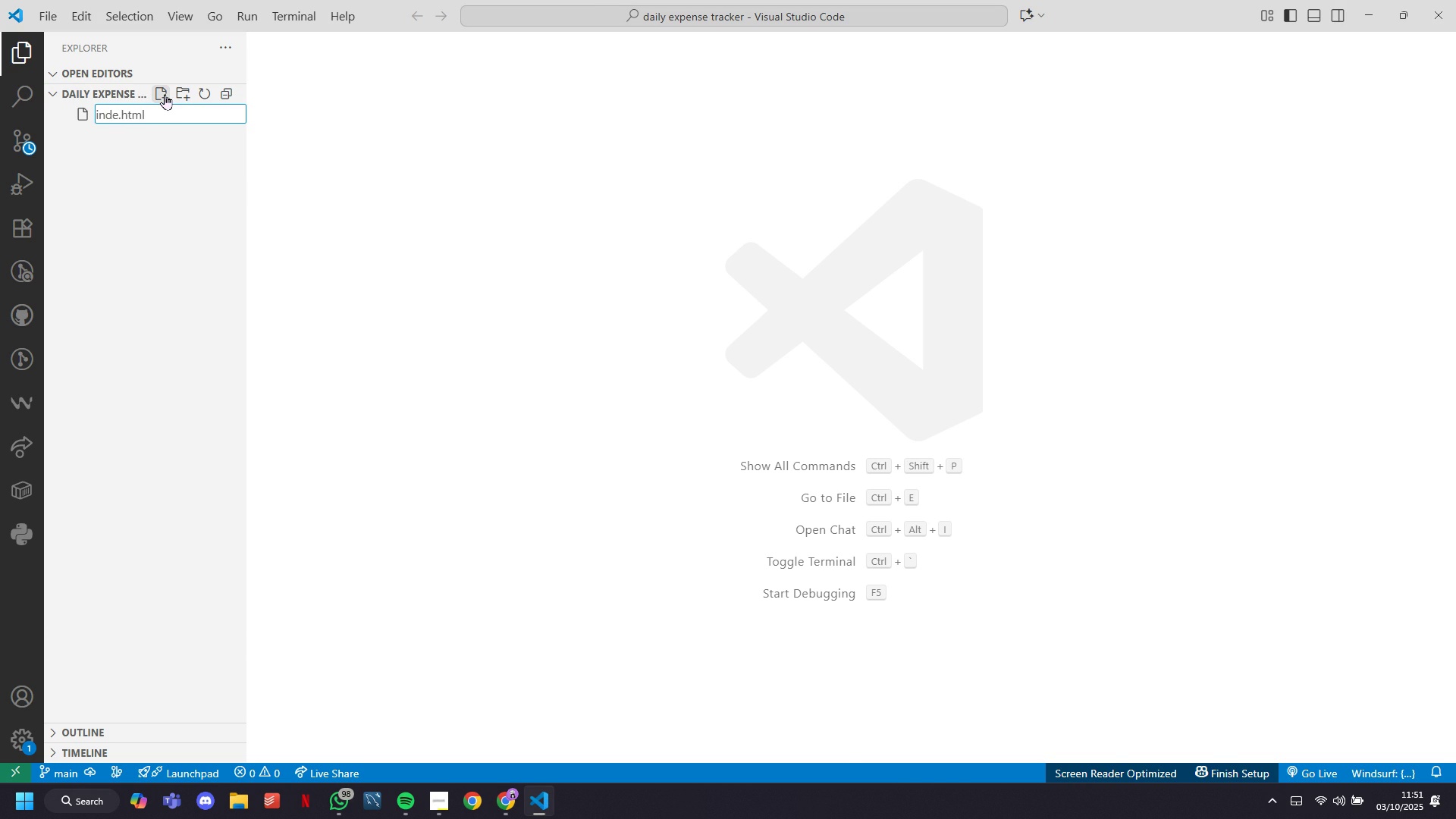 
key(X)
 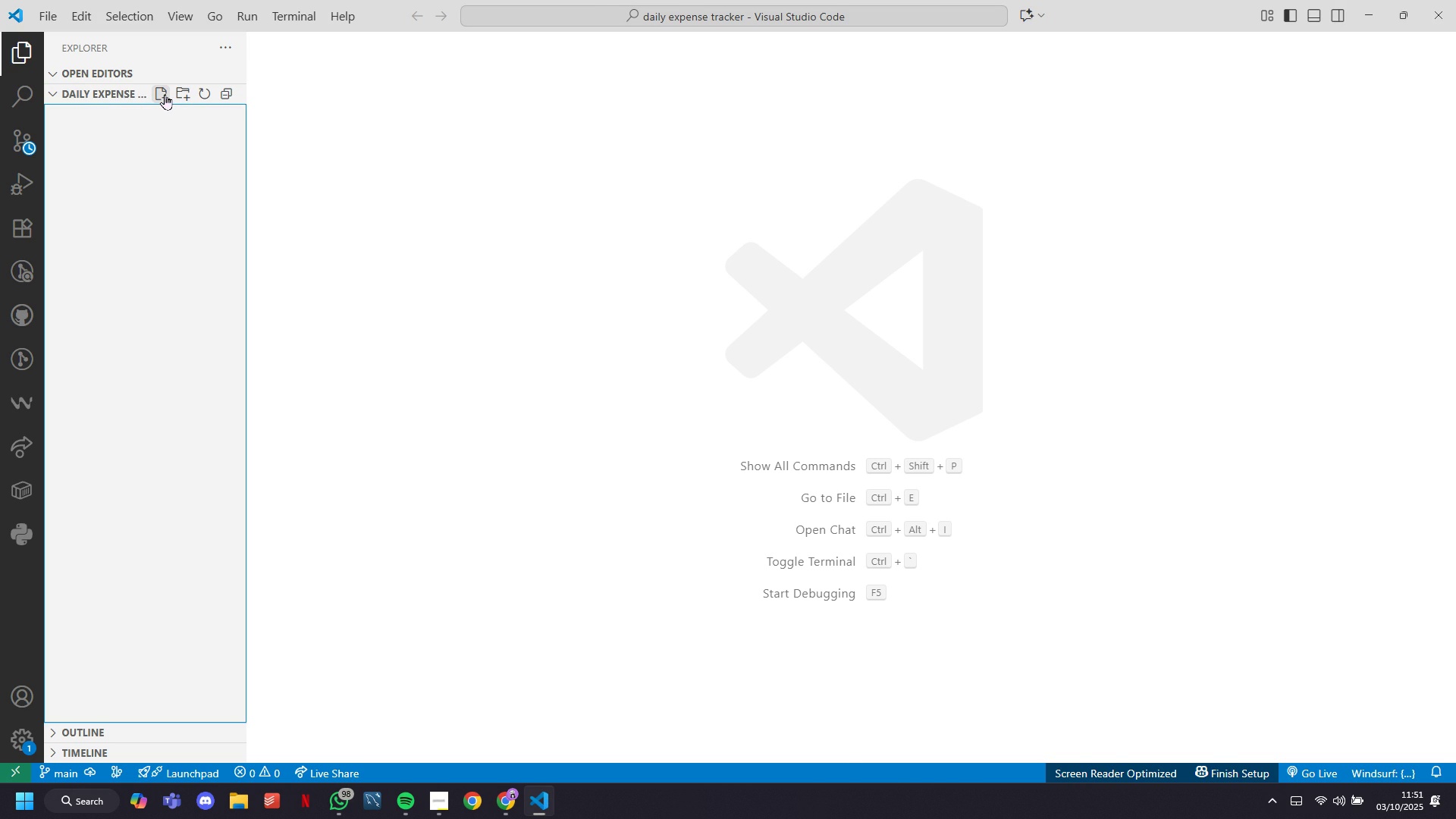 
key(Enter)